 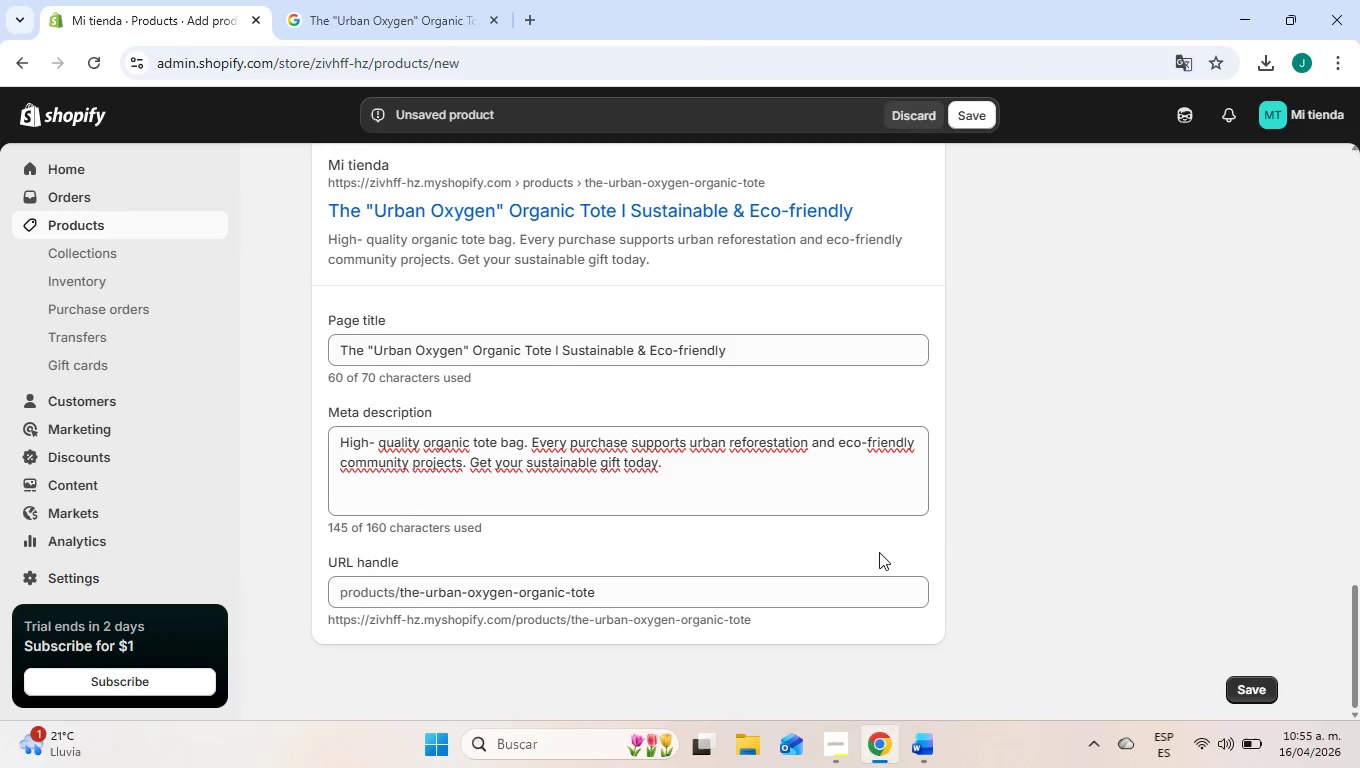 
scroll: coordinate [1003, 540], scroll_direction: up, amount: 2.0
 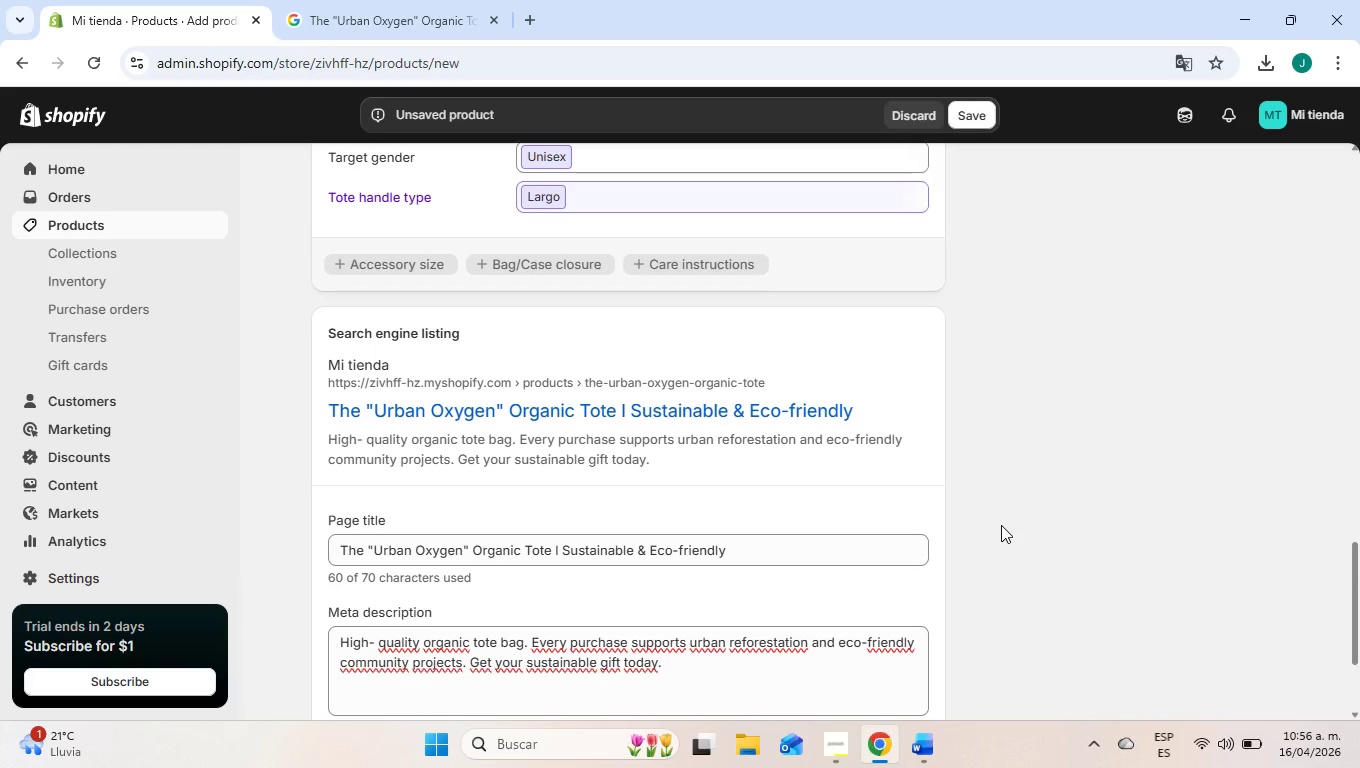 
wait(21.49)
 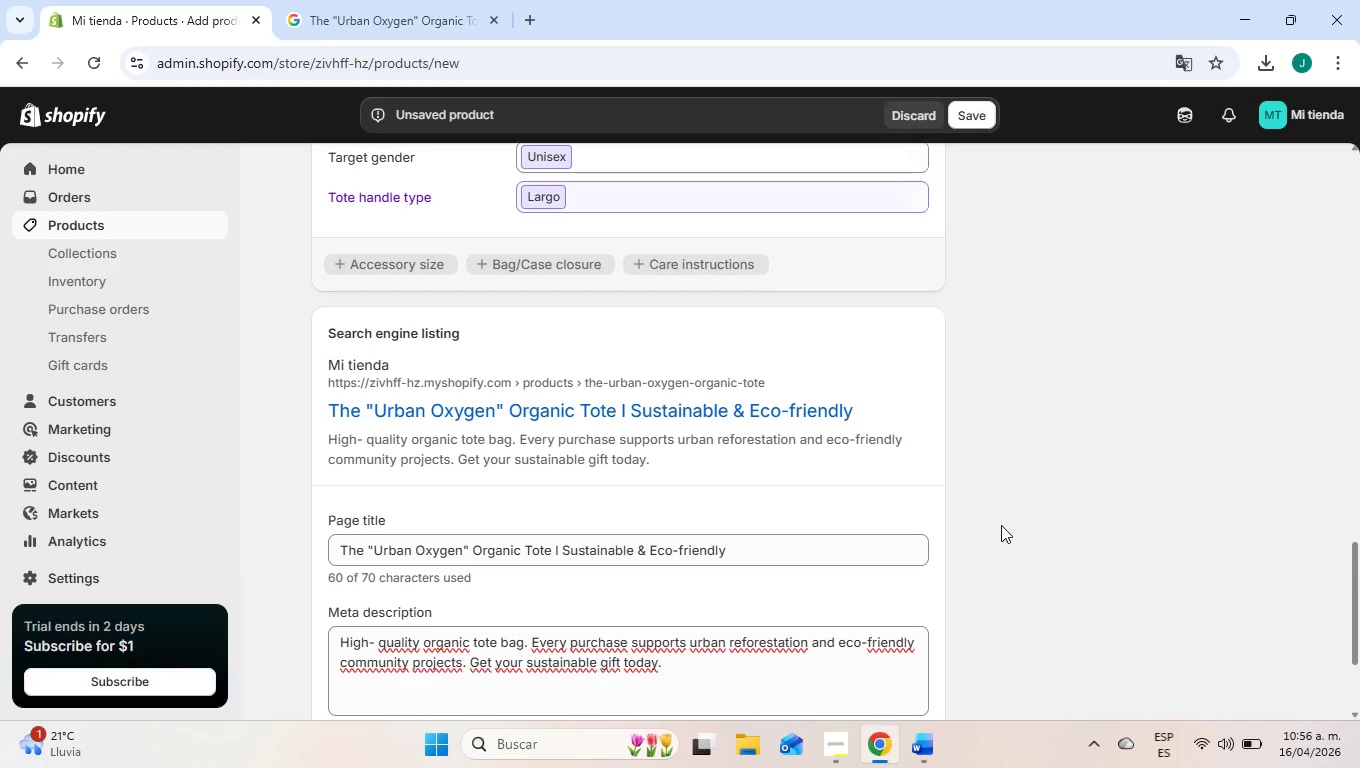 
scroll: coordinate [1002, 500], scroll_direction: up, amount: 23.0
 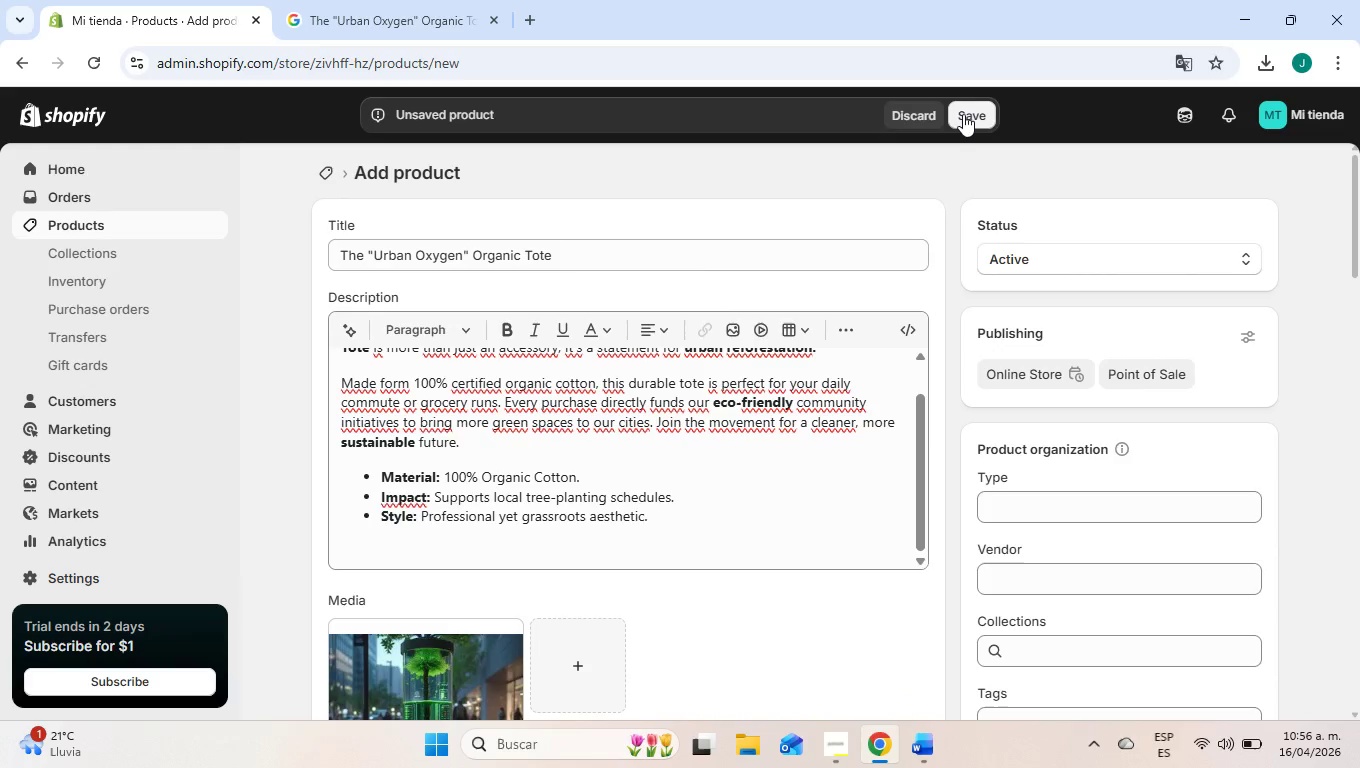 
left_click([964, 114])
 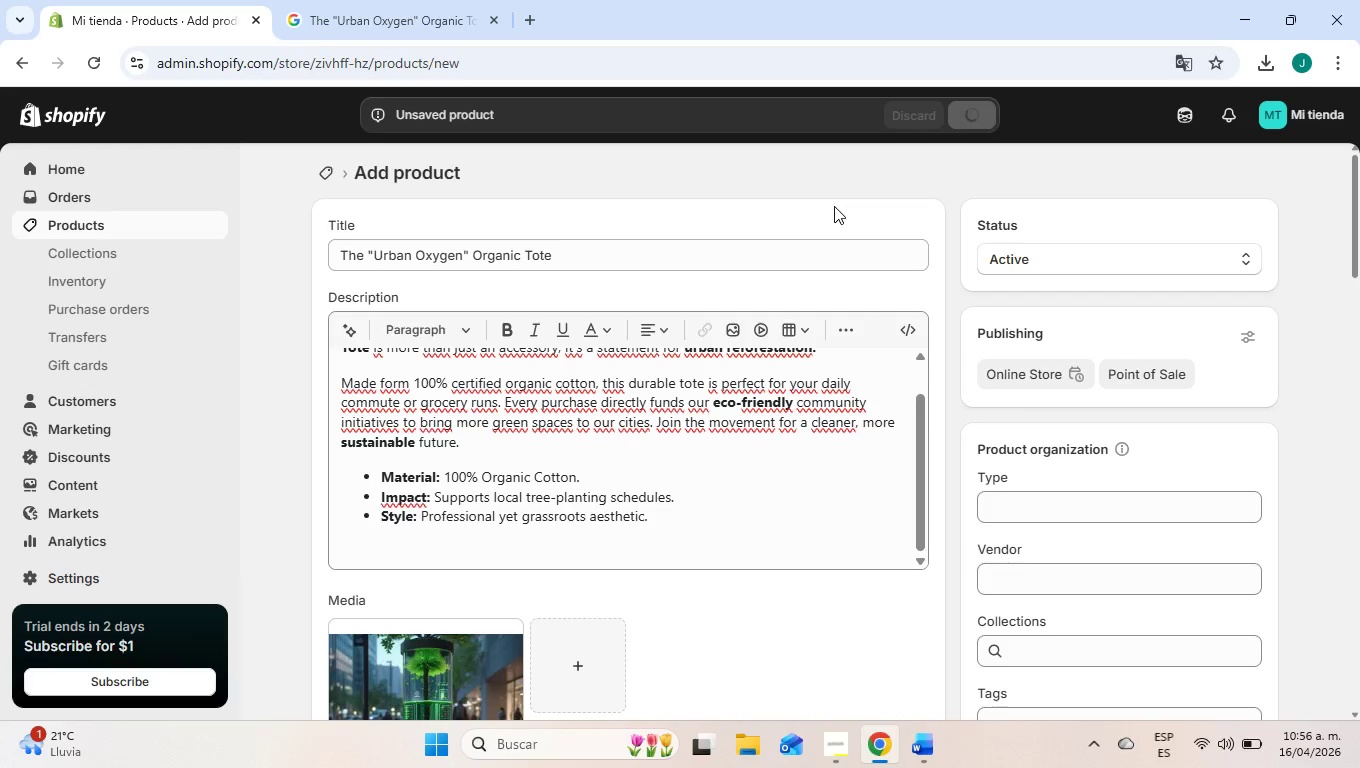 
wait(8.89)
 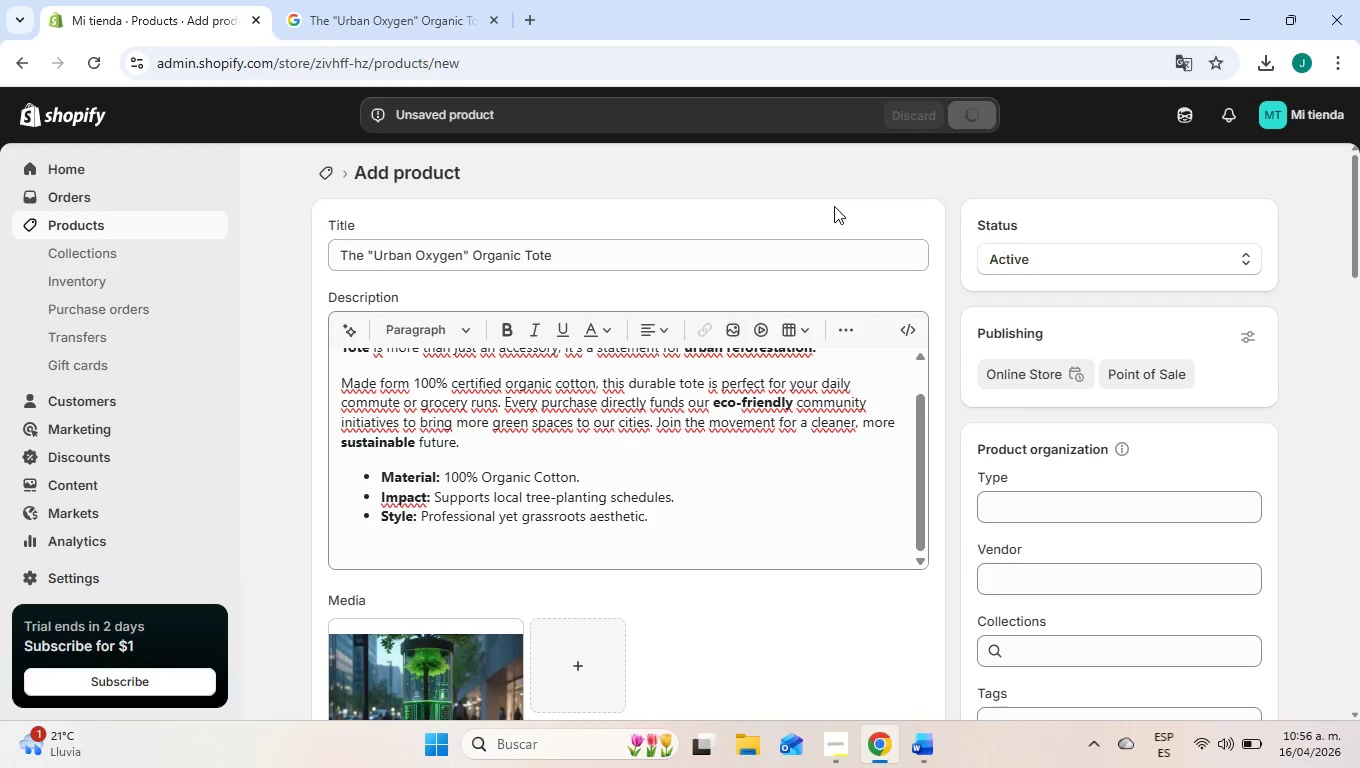 
scroll: coordinate [320, 556], scroll_direction: down, amount: 9.0
 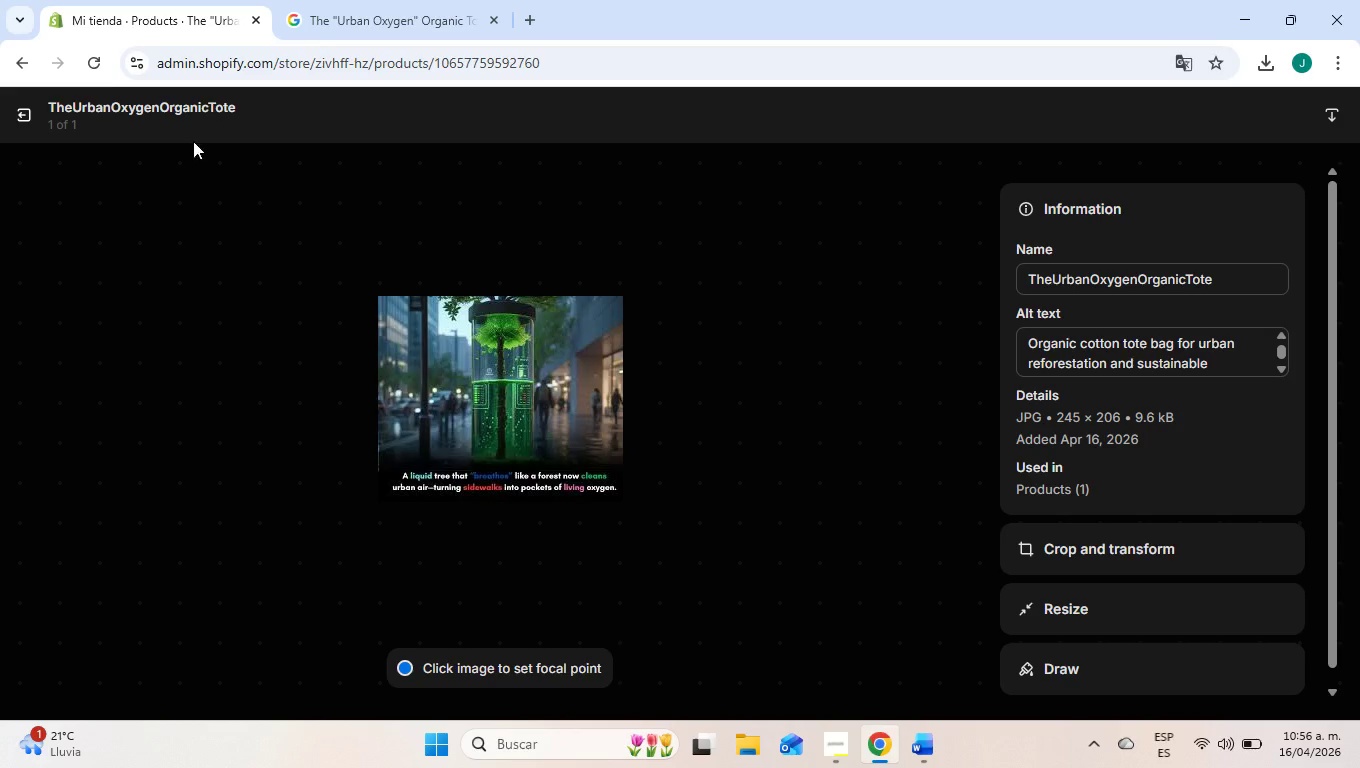 
left_click([28, 122])
 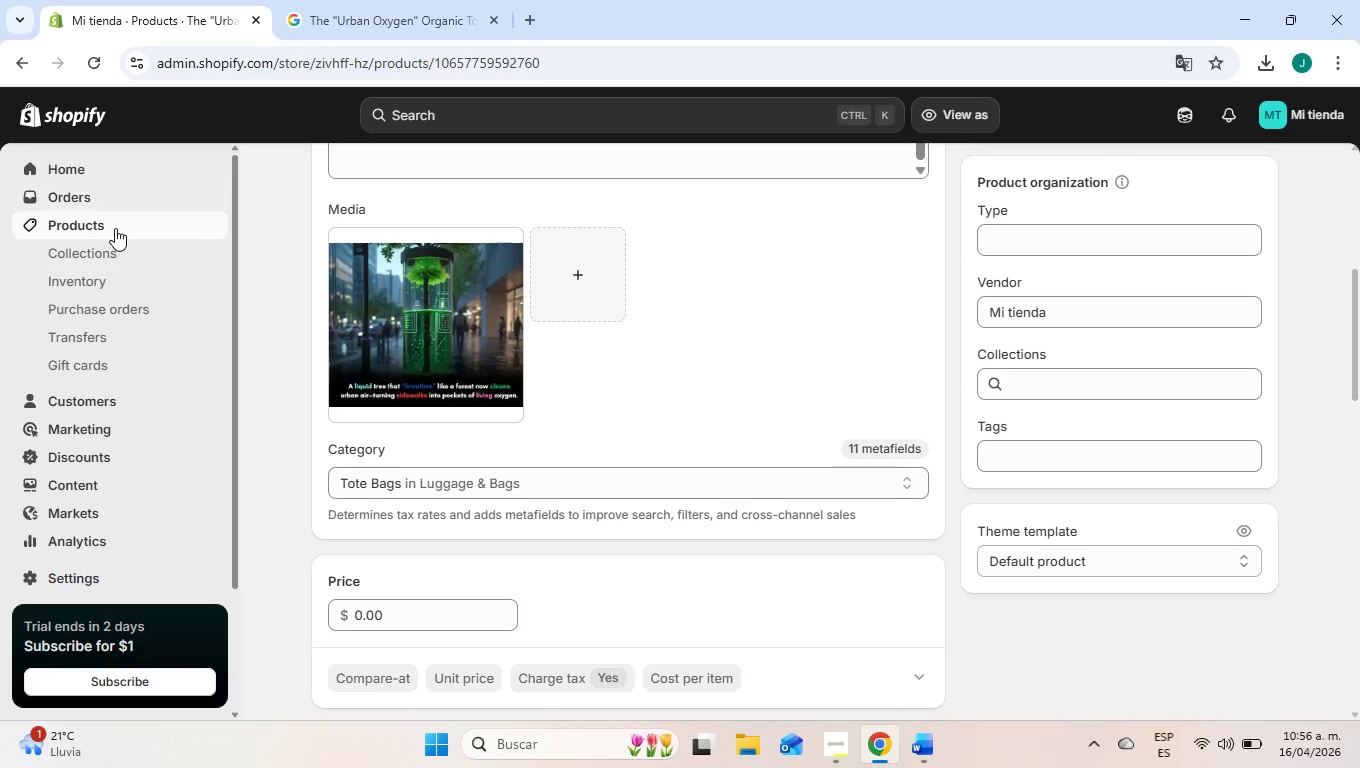 
left_click([115, 228])
 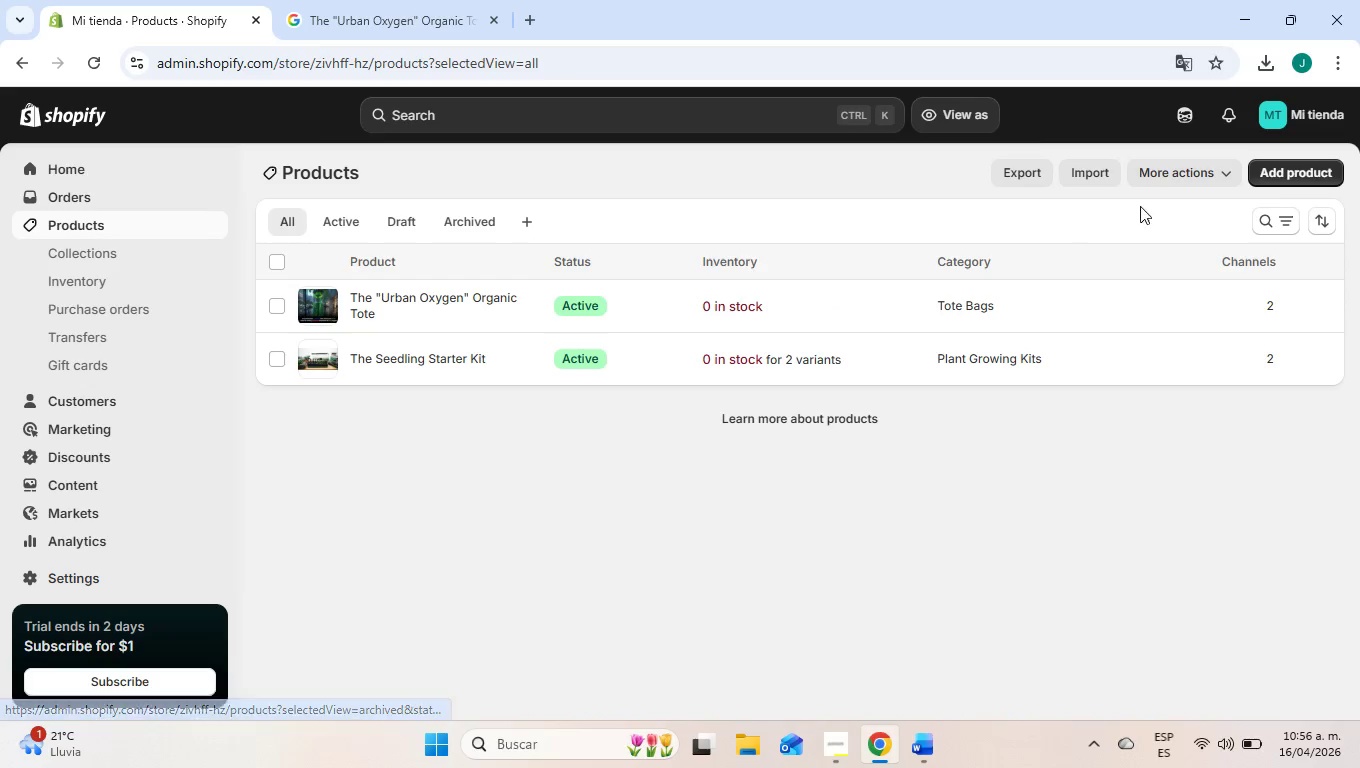 
left_click([1264, 179])
 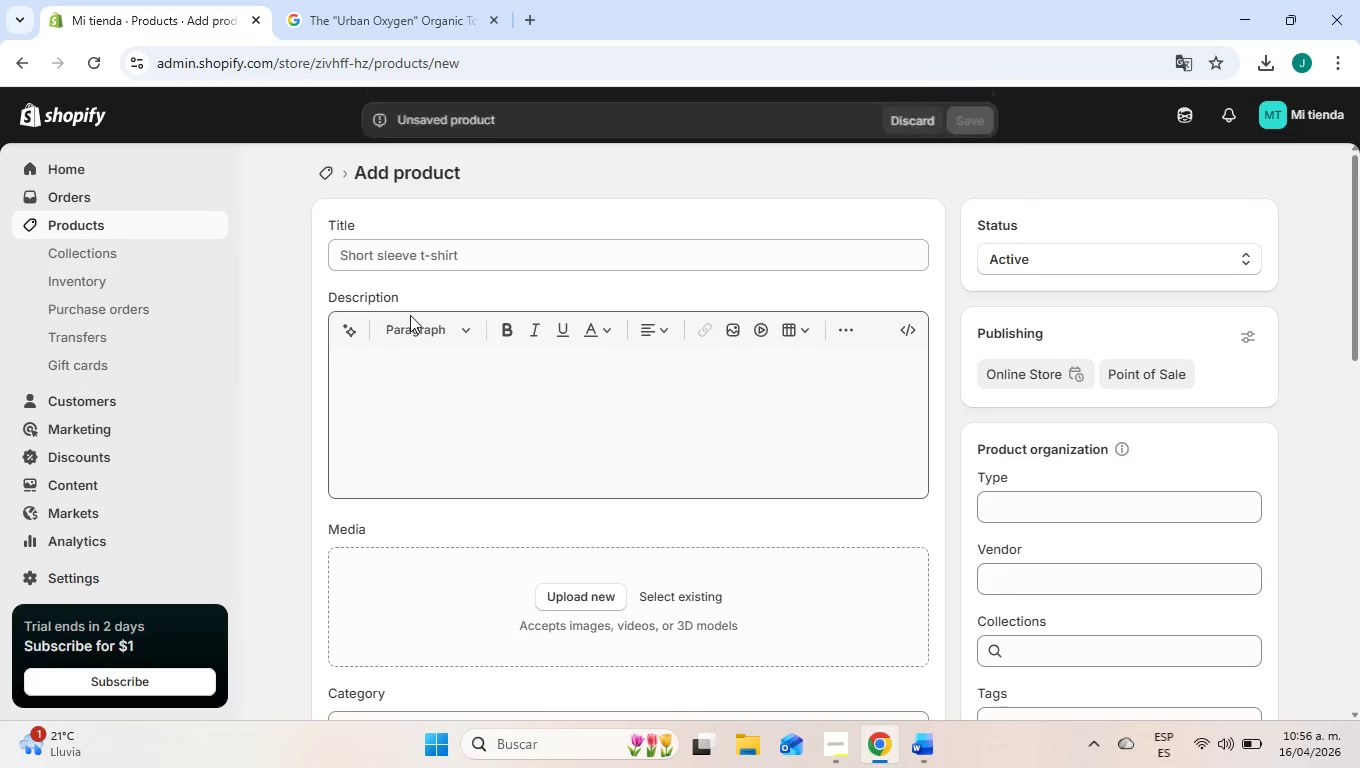 
left_click([448, 256])
 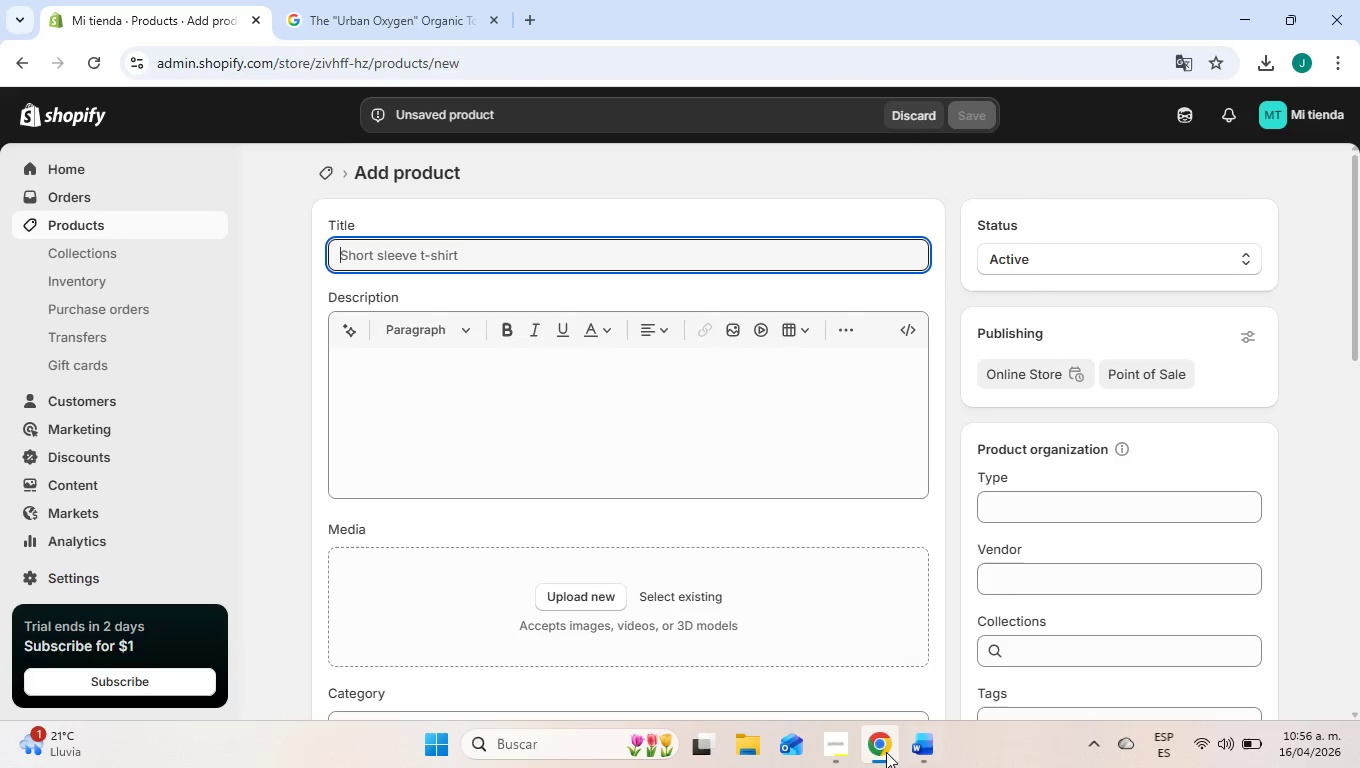 
left_click([830, 754])